 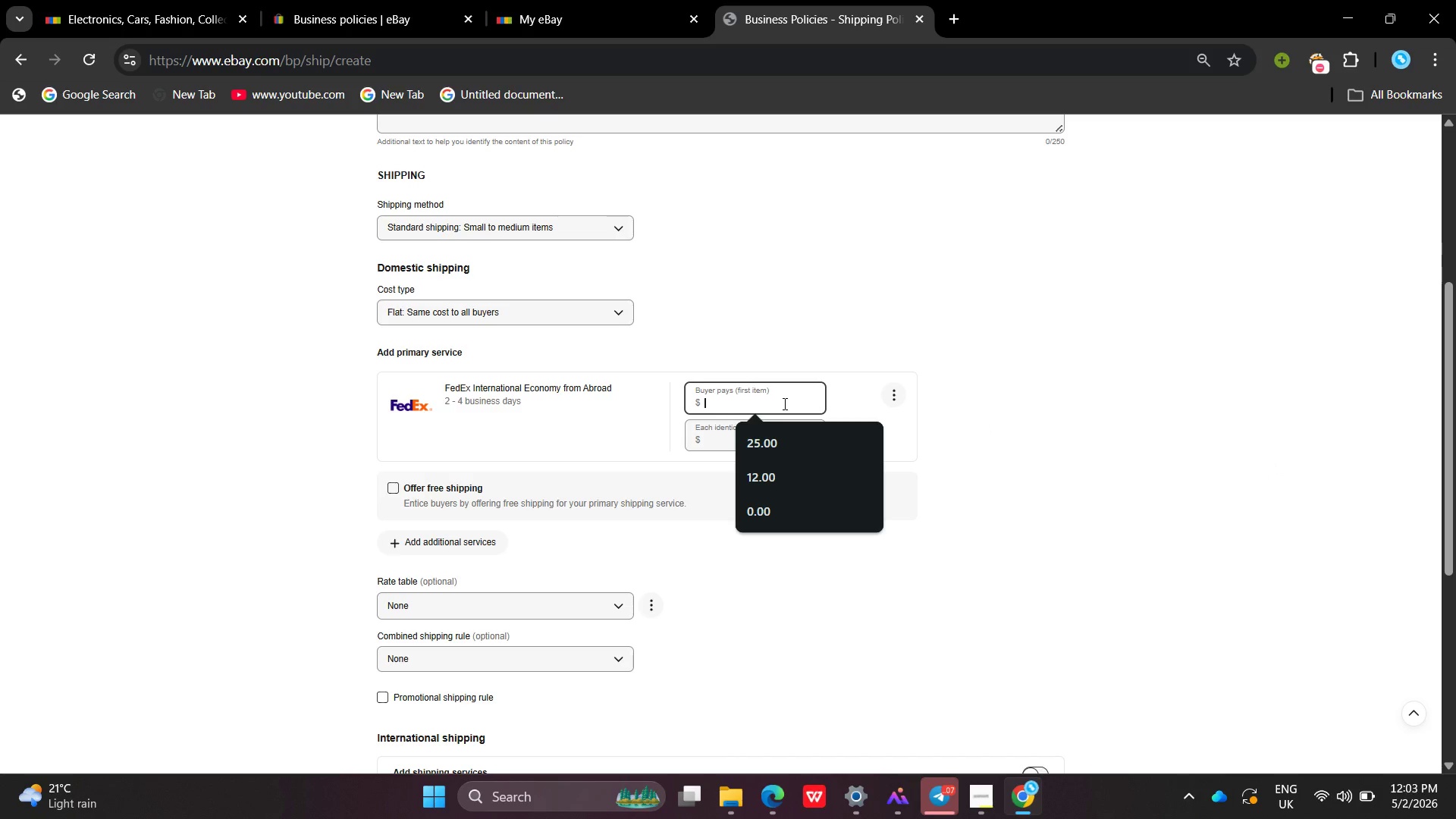 
left_click_drag(start_coordinate=[783, 403], to_coordinate=[769, 384])
 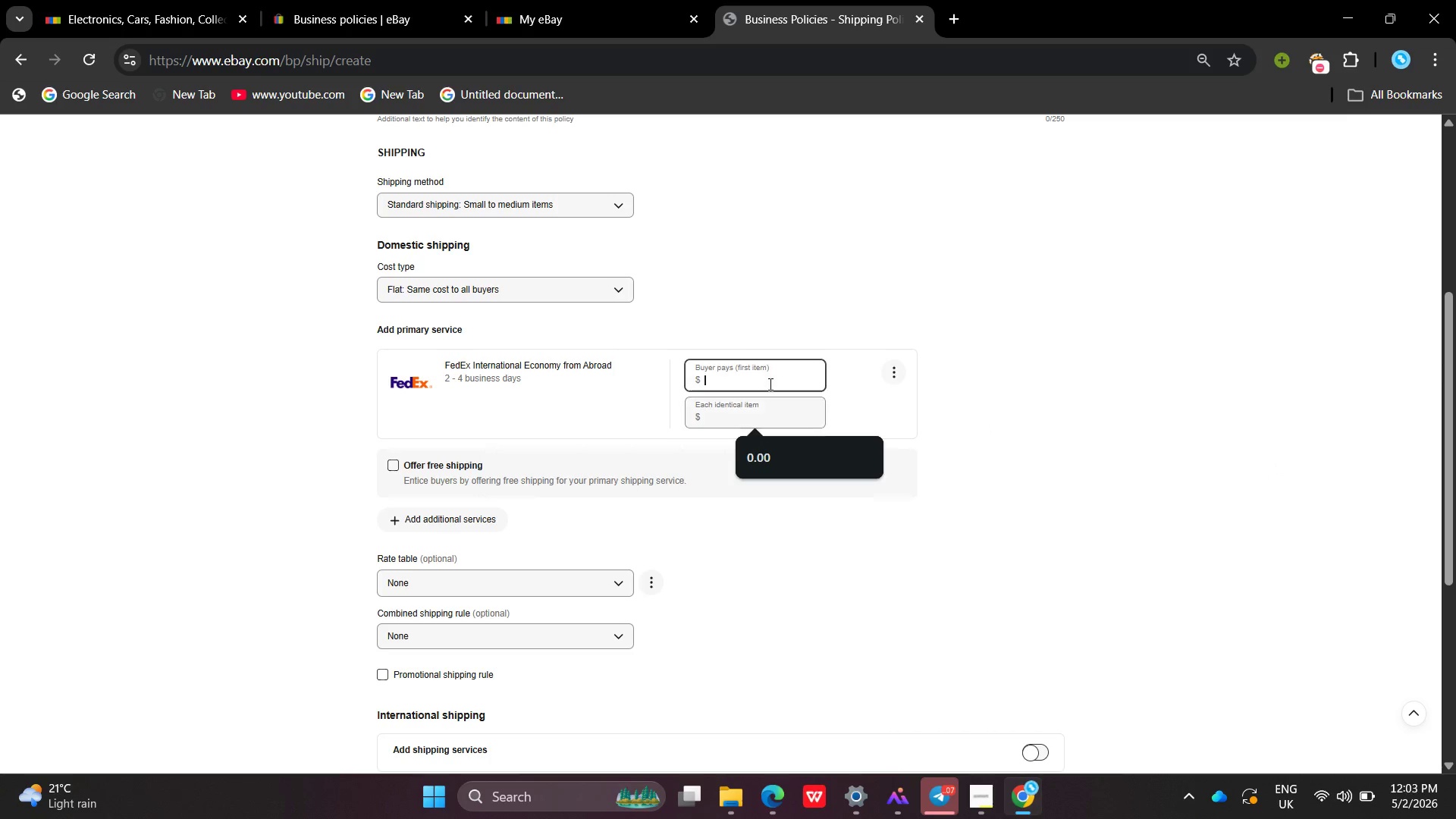 
left_click([769, 384])
 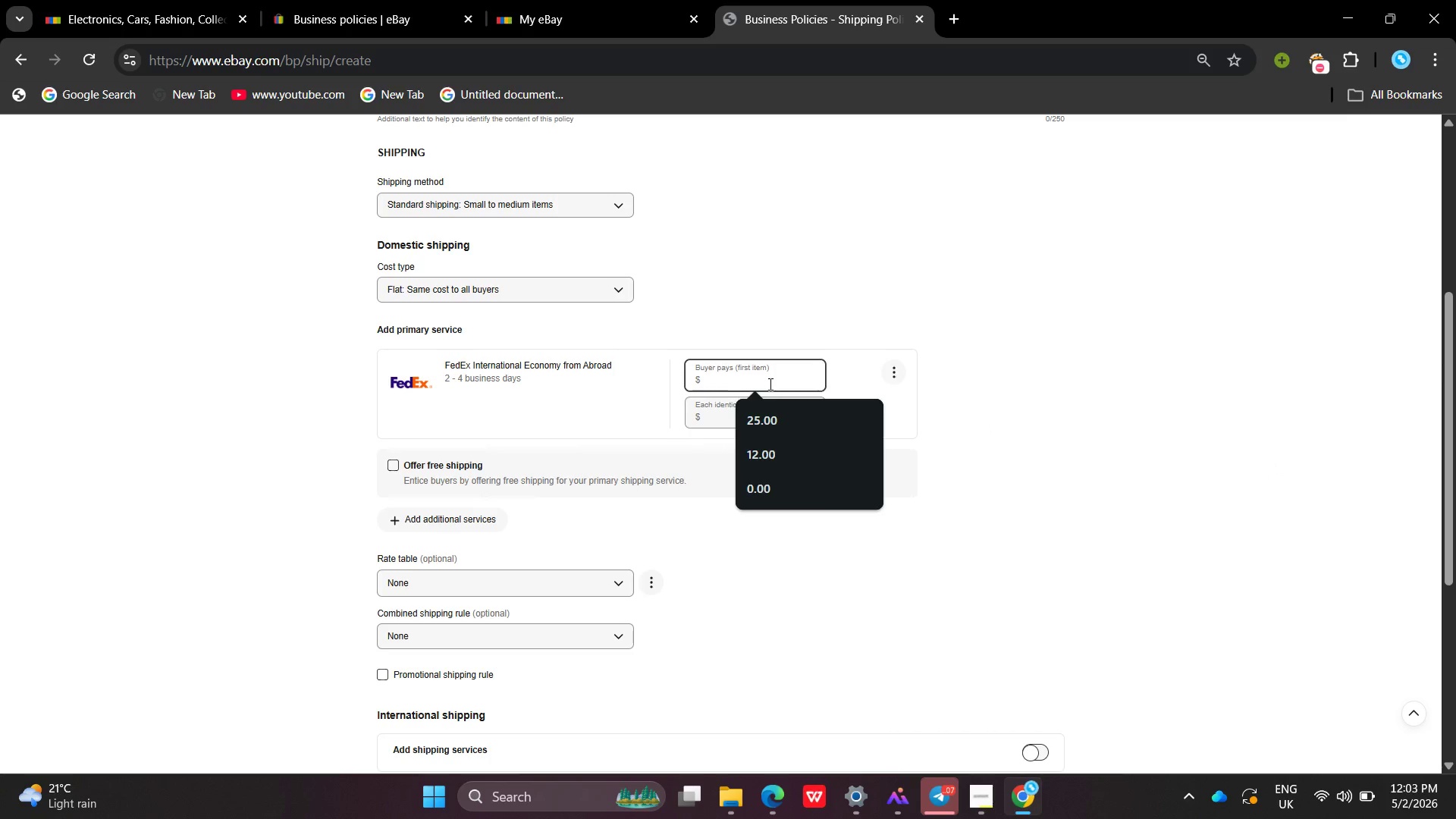 
type(4.00)
 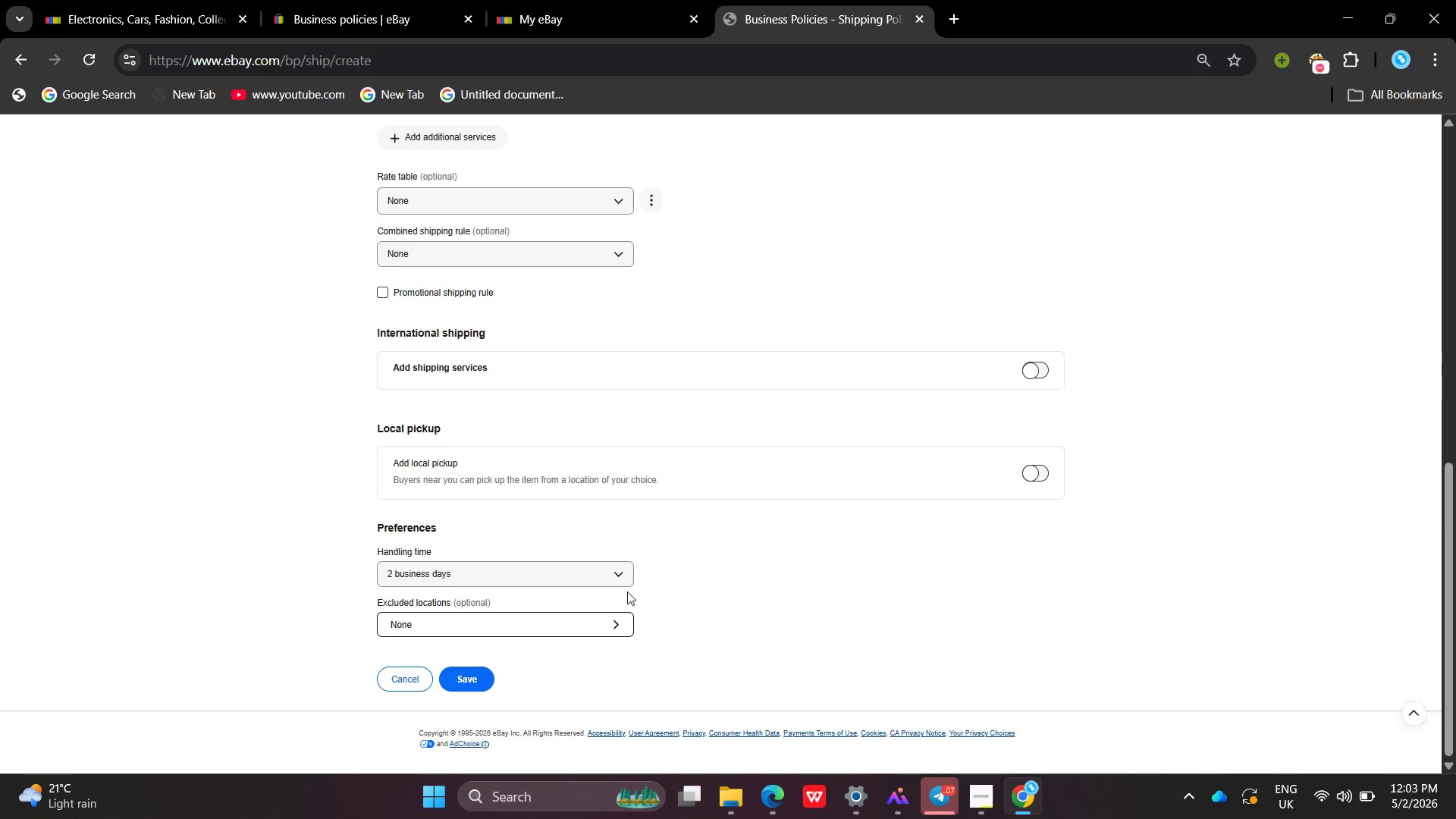 
left_click([457, 681])
 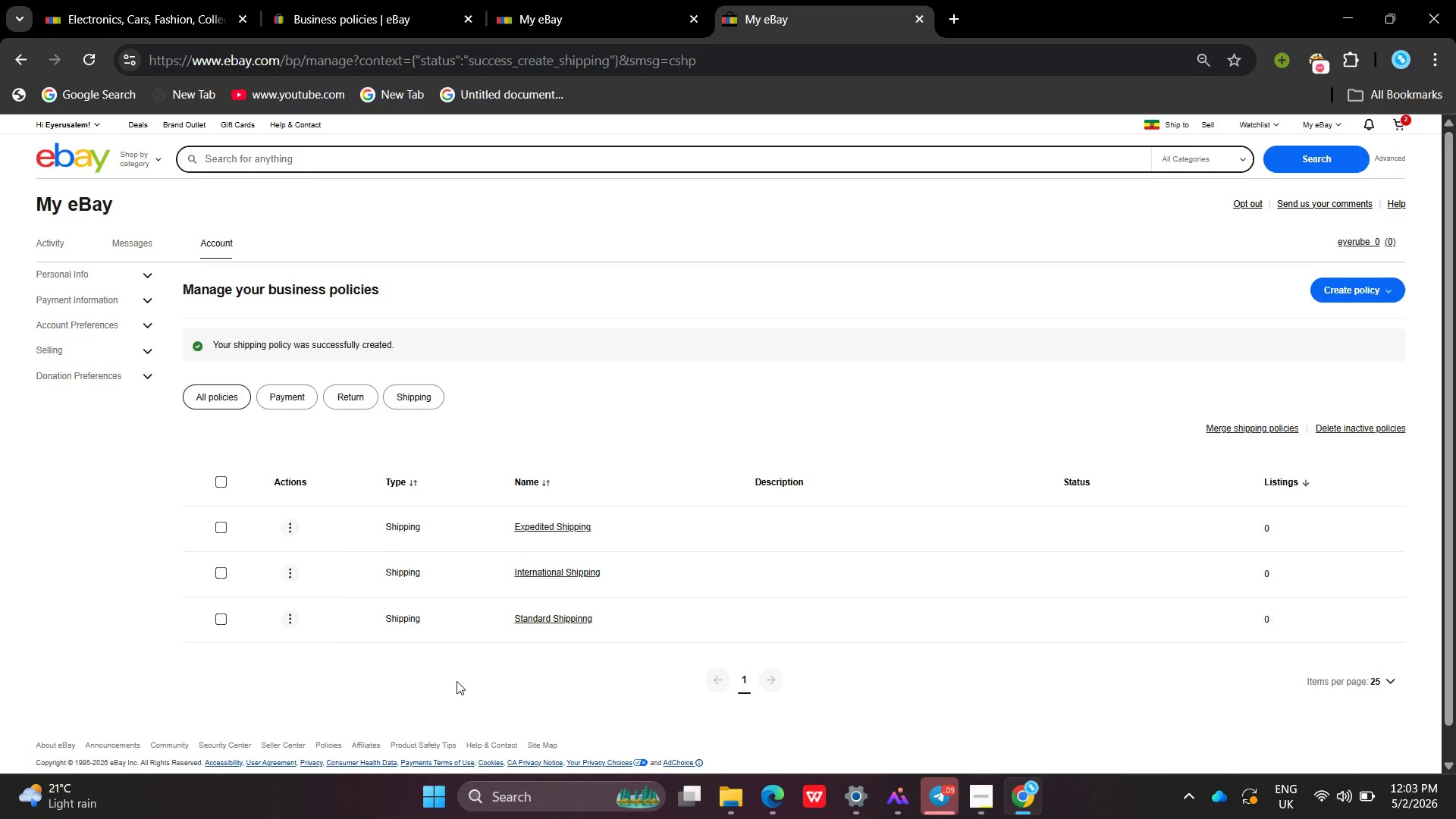 
wait(37.59)
 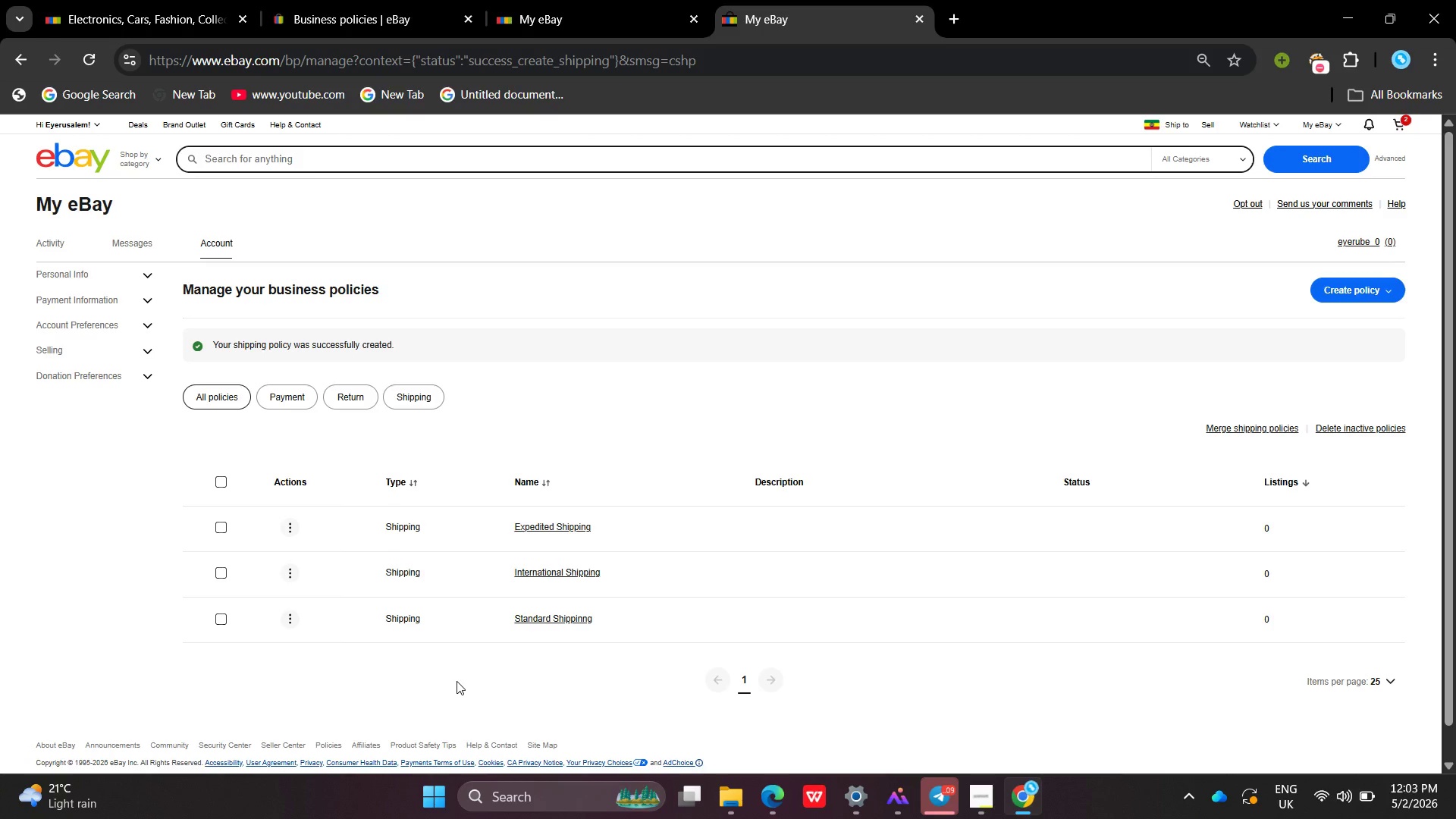 
left_click([967, 792])